 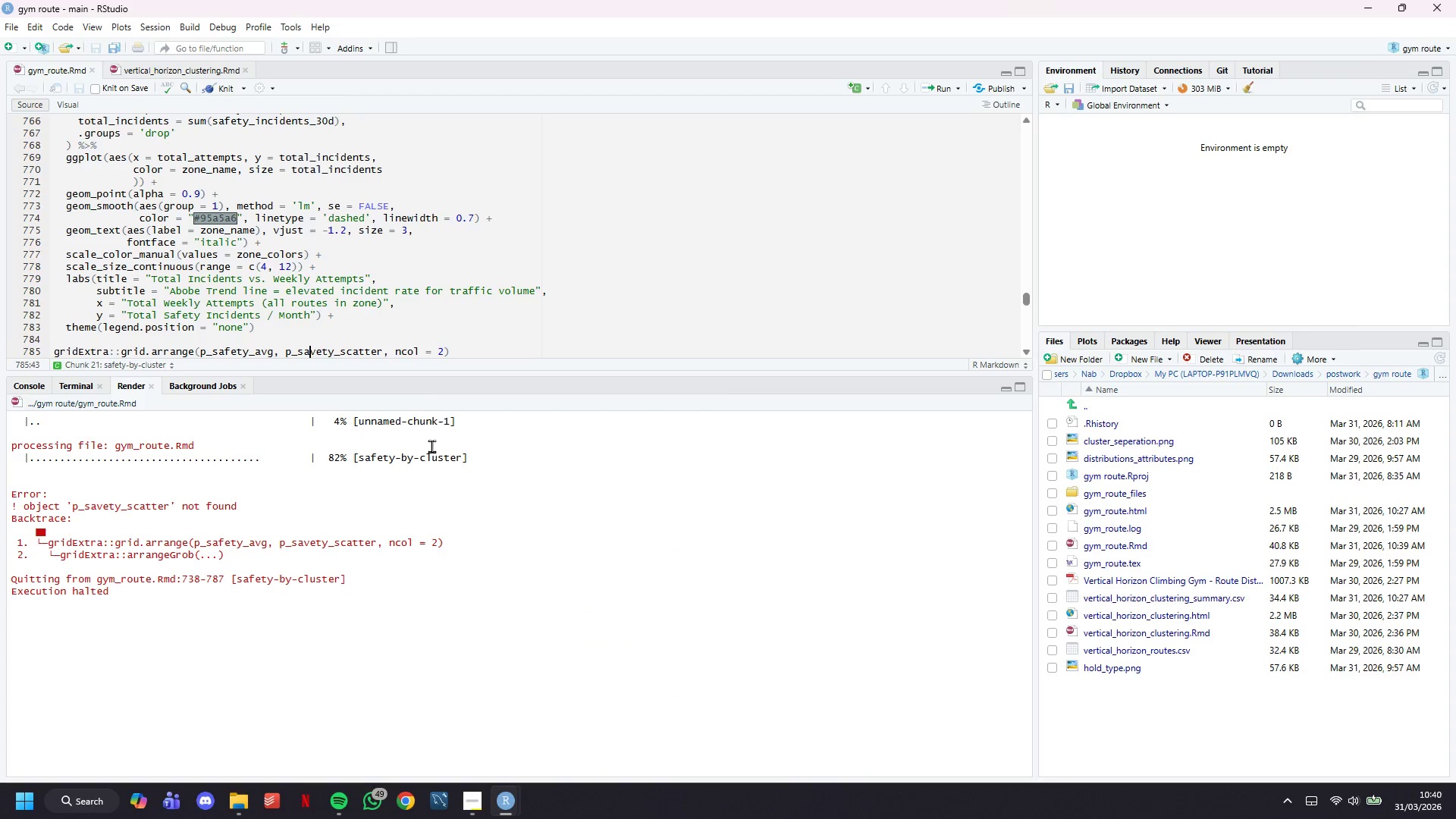 
key(ArrowRight)
 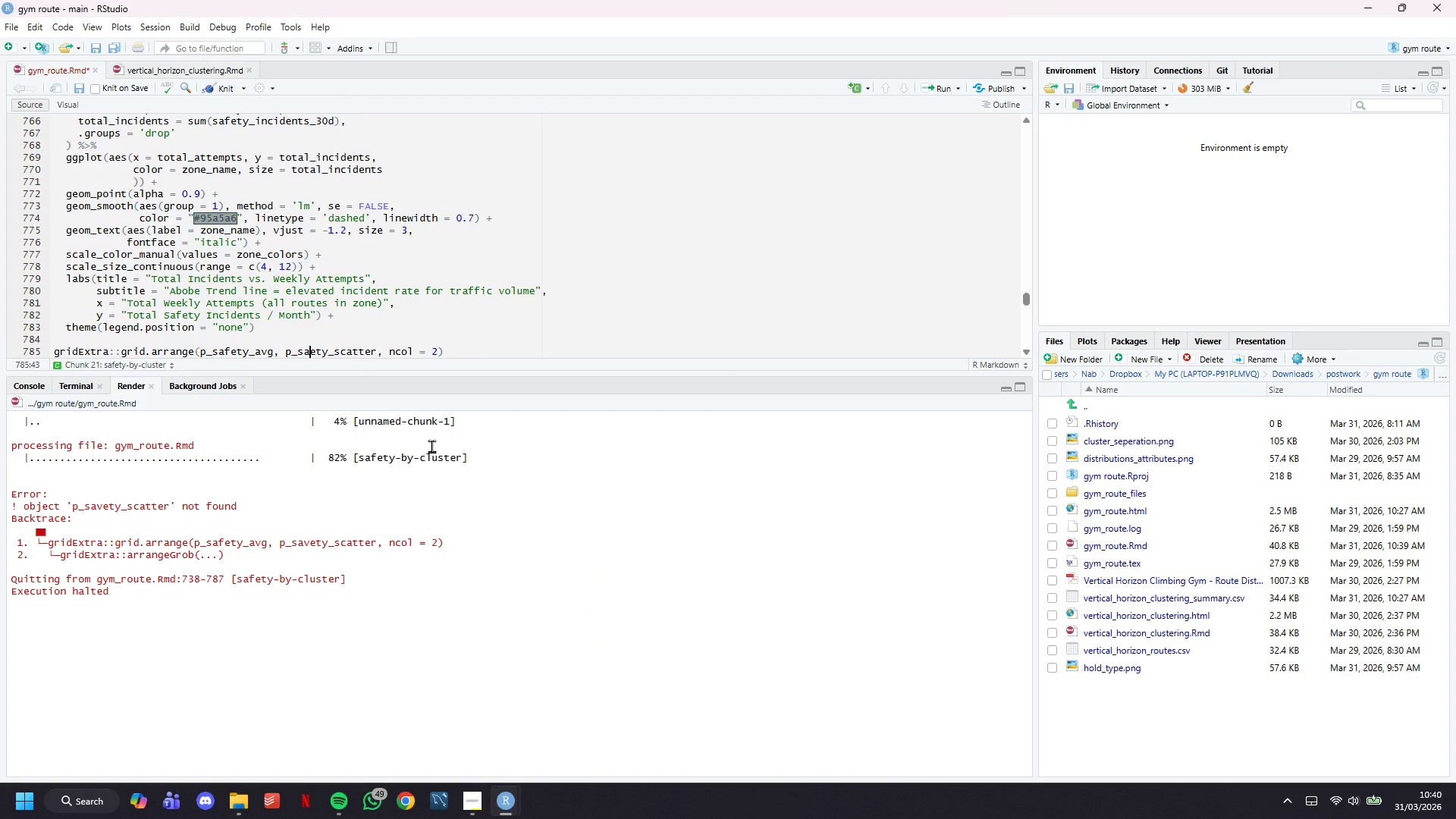 
key(Backspace)
 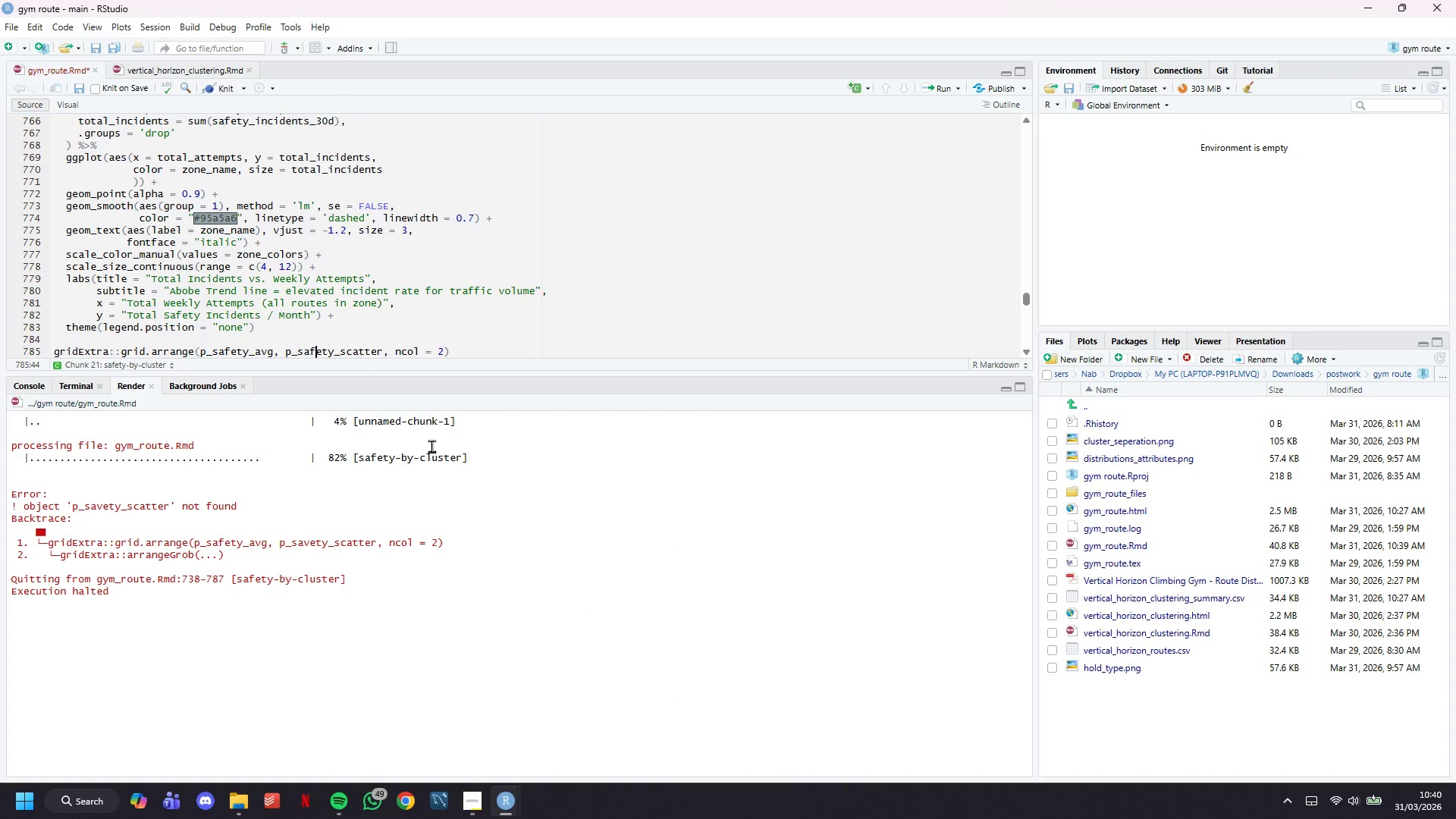 
key(F)
 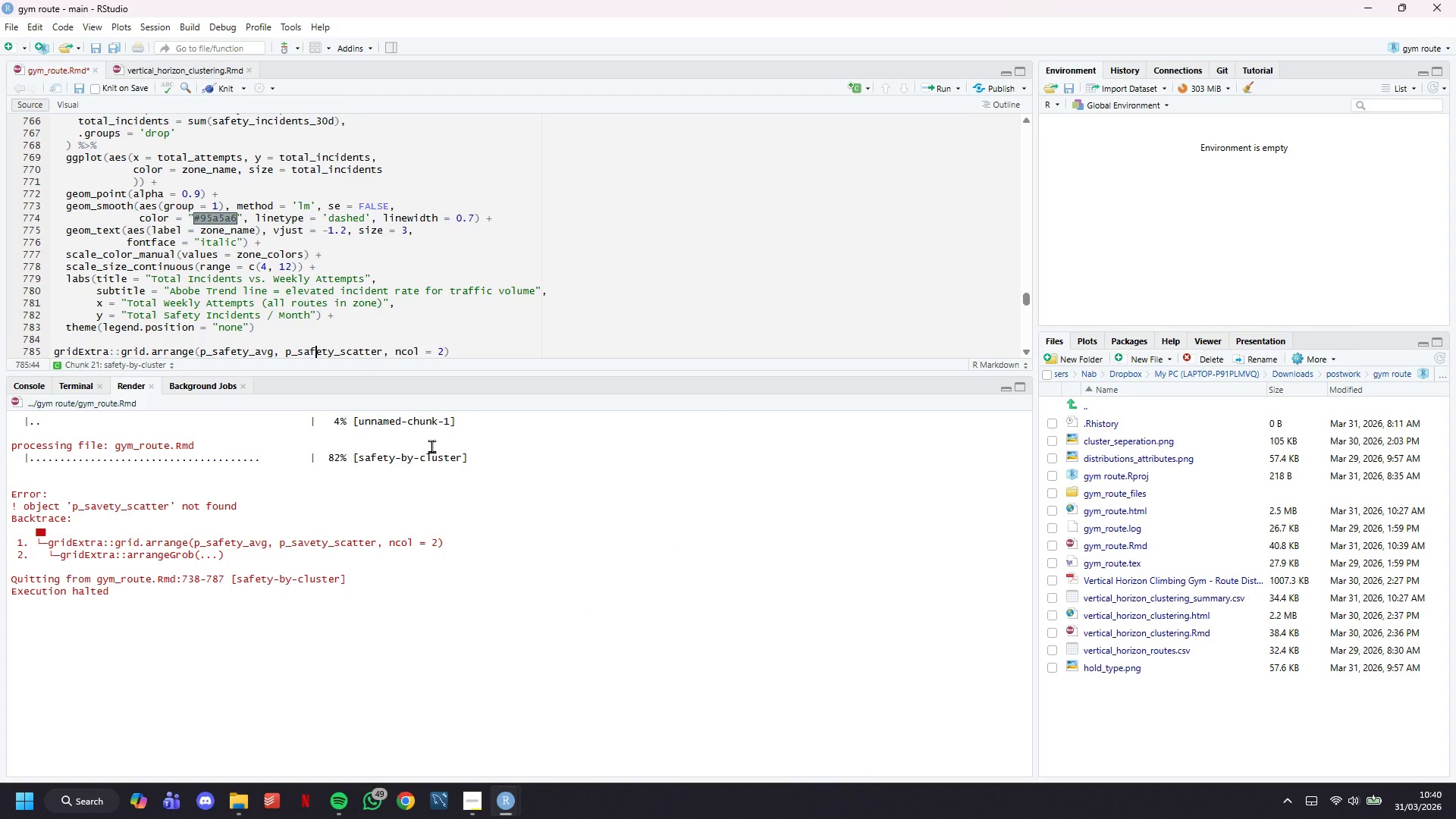 
key(Control+ControlLeft)
 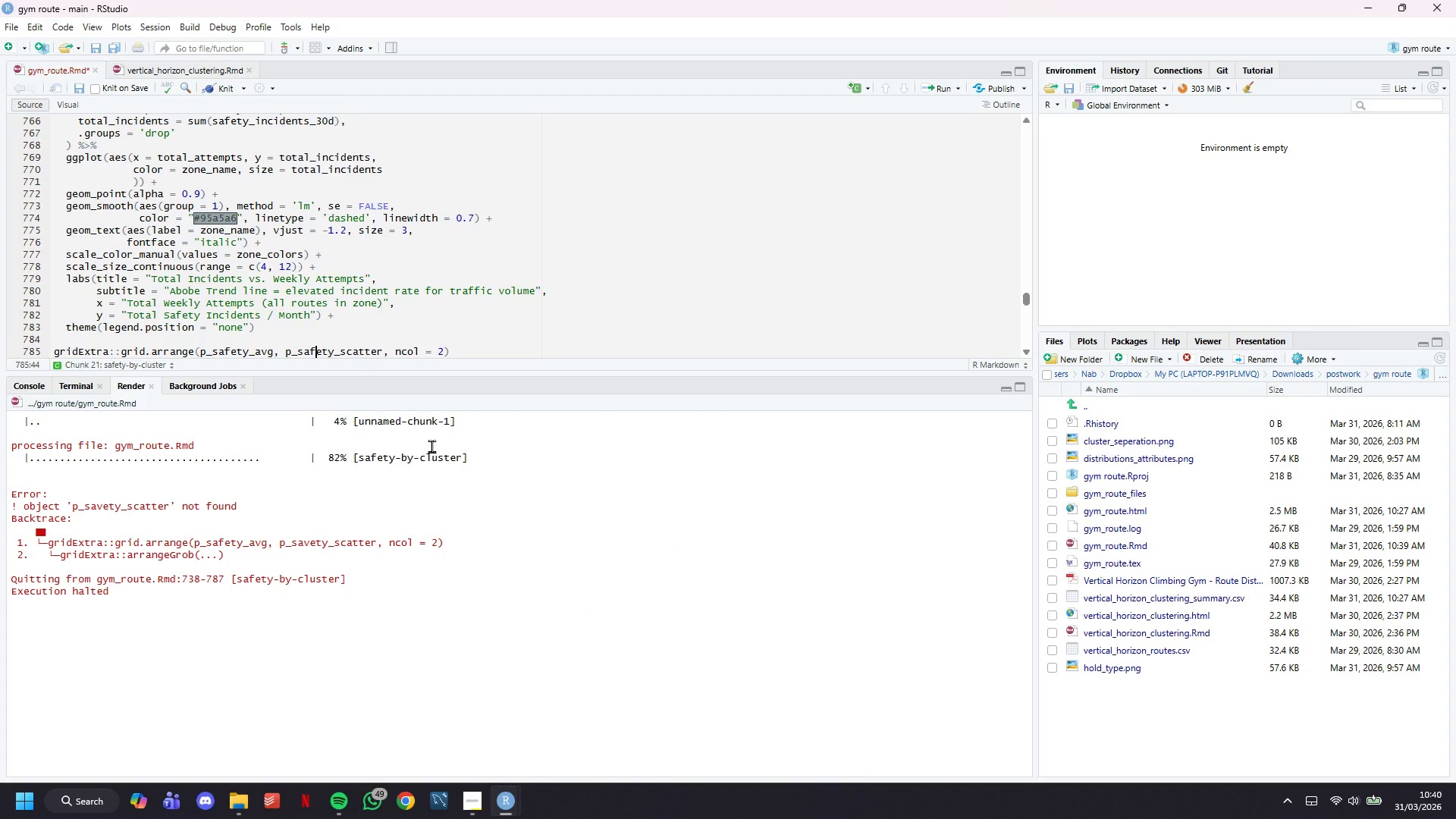 
key(Control+S)
 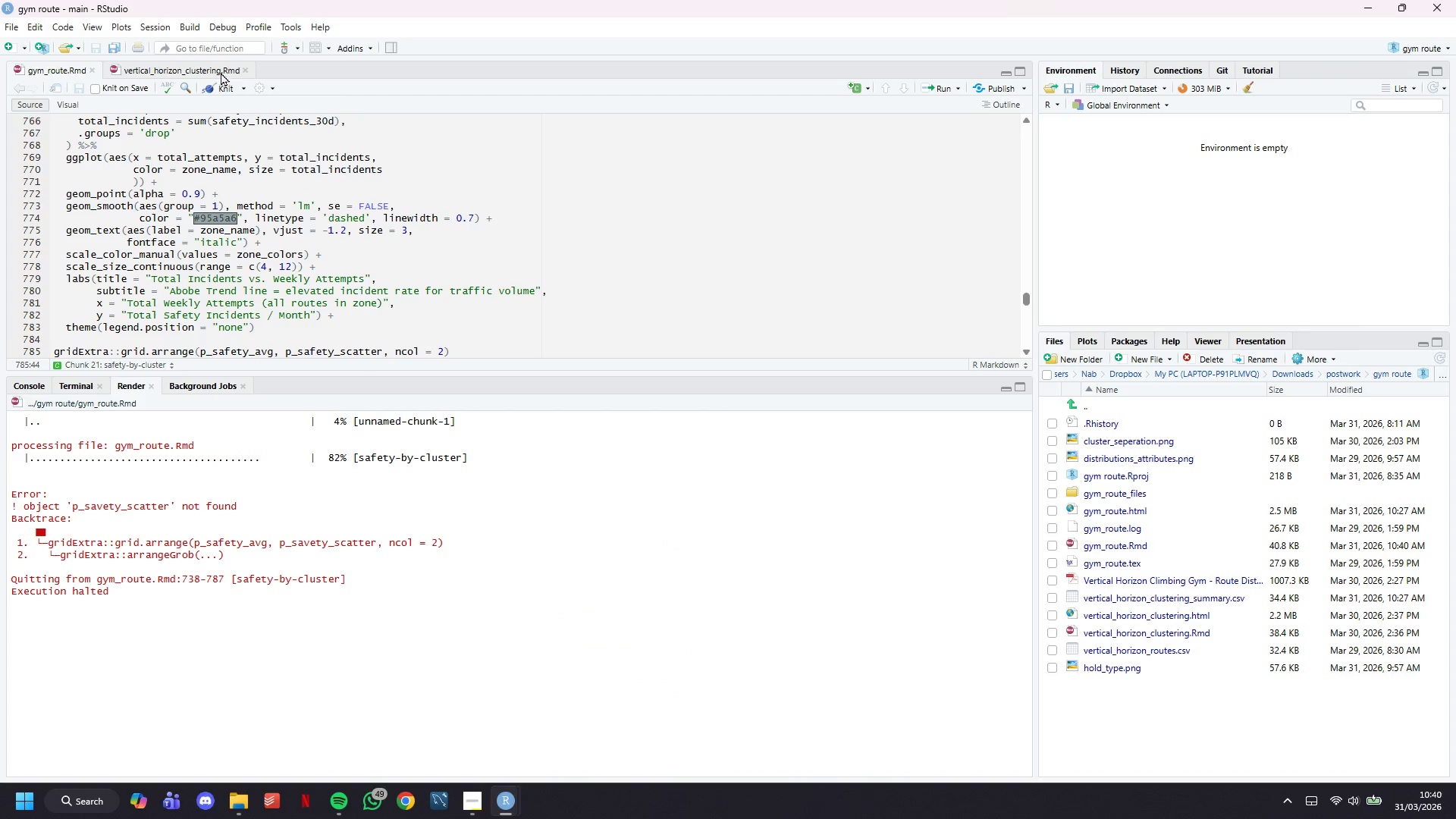 
left_click([225, 84])
 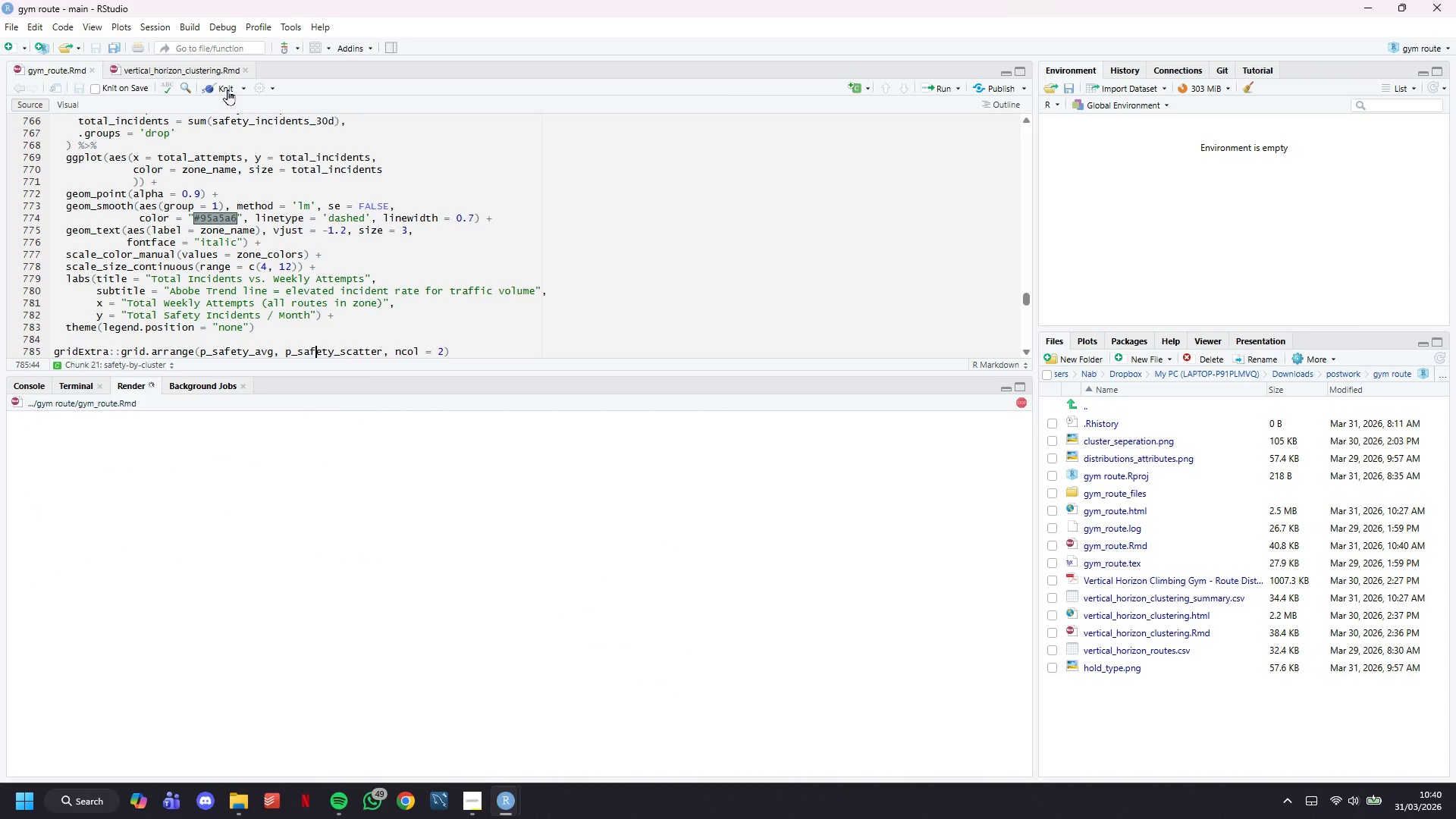 
scroll: coordinate [280, 270], scroll_direction: down, amount: 2.0
 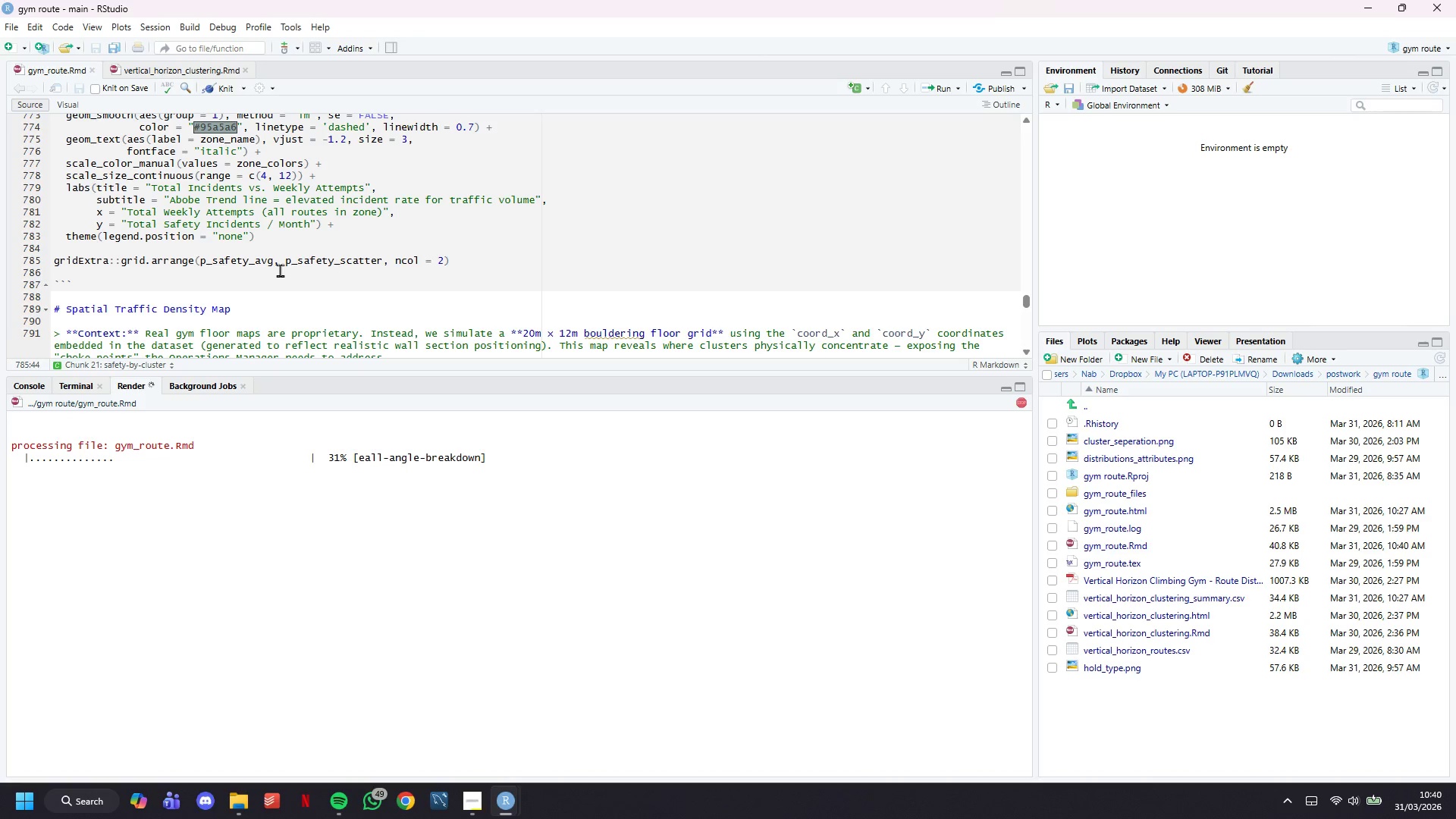 
wait(7.3)
 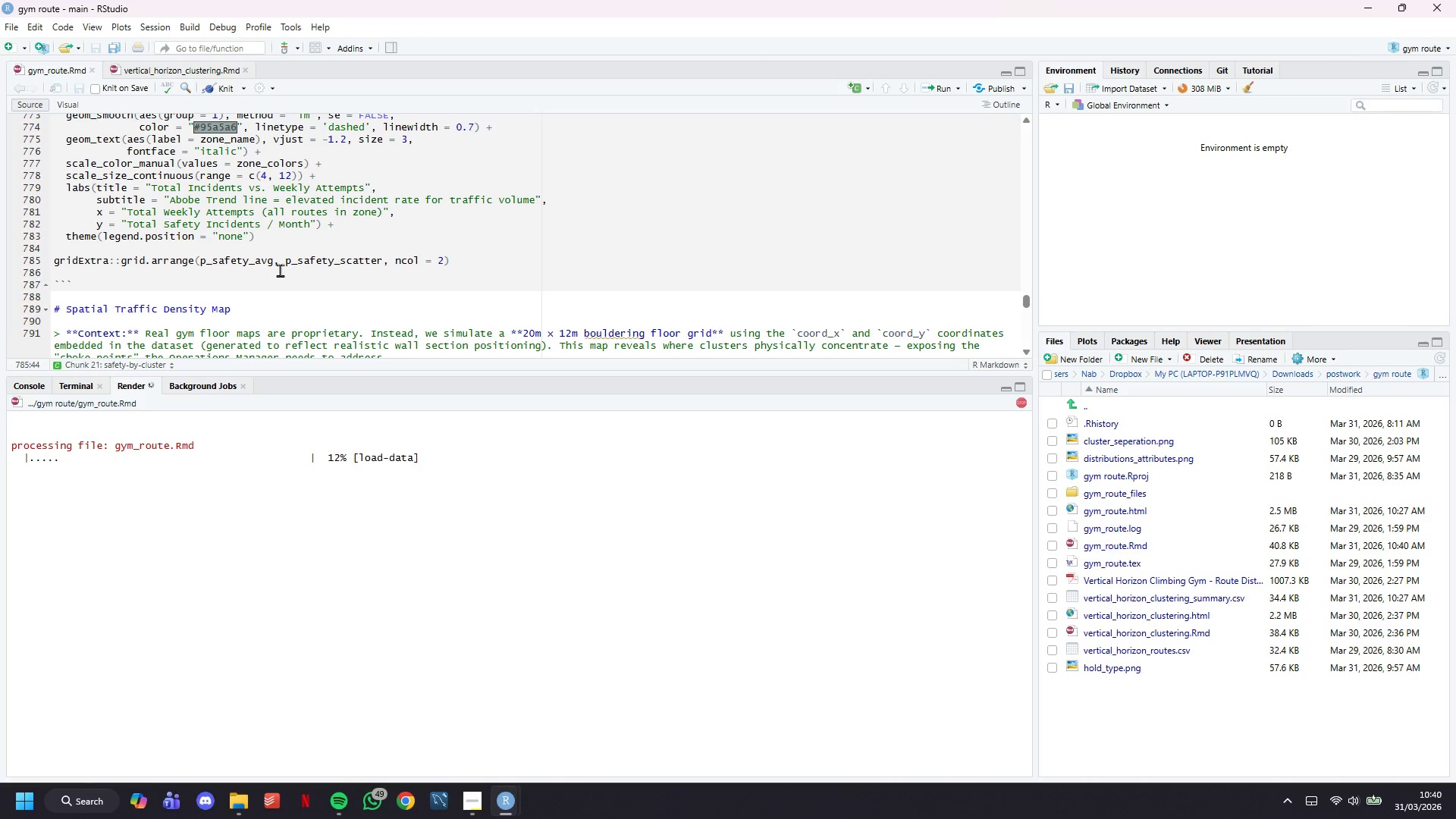 
left_click([477, 808])